 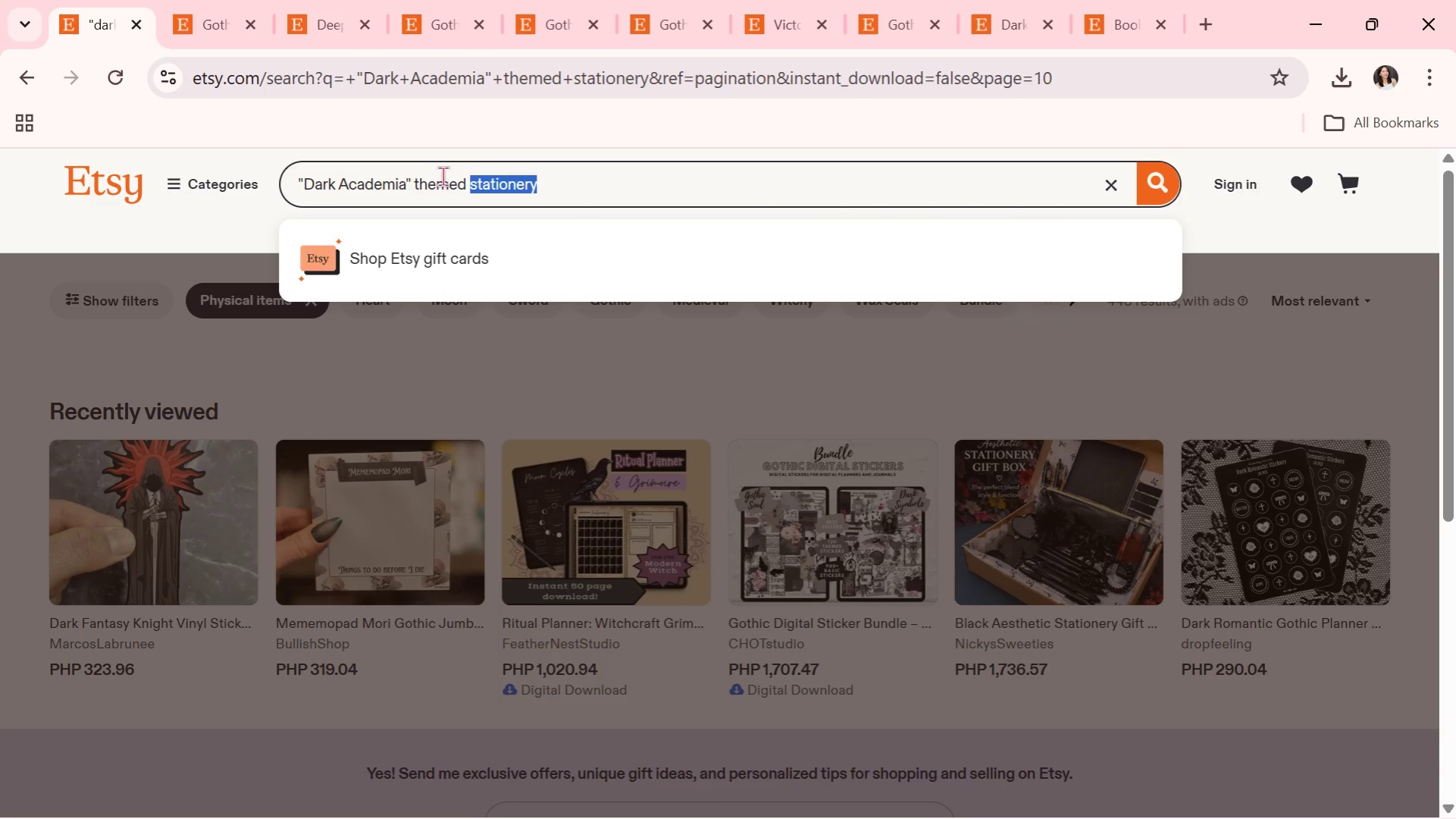 
left_click([436, 176])
 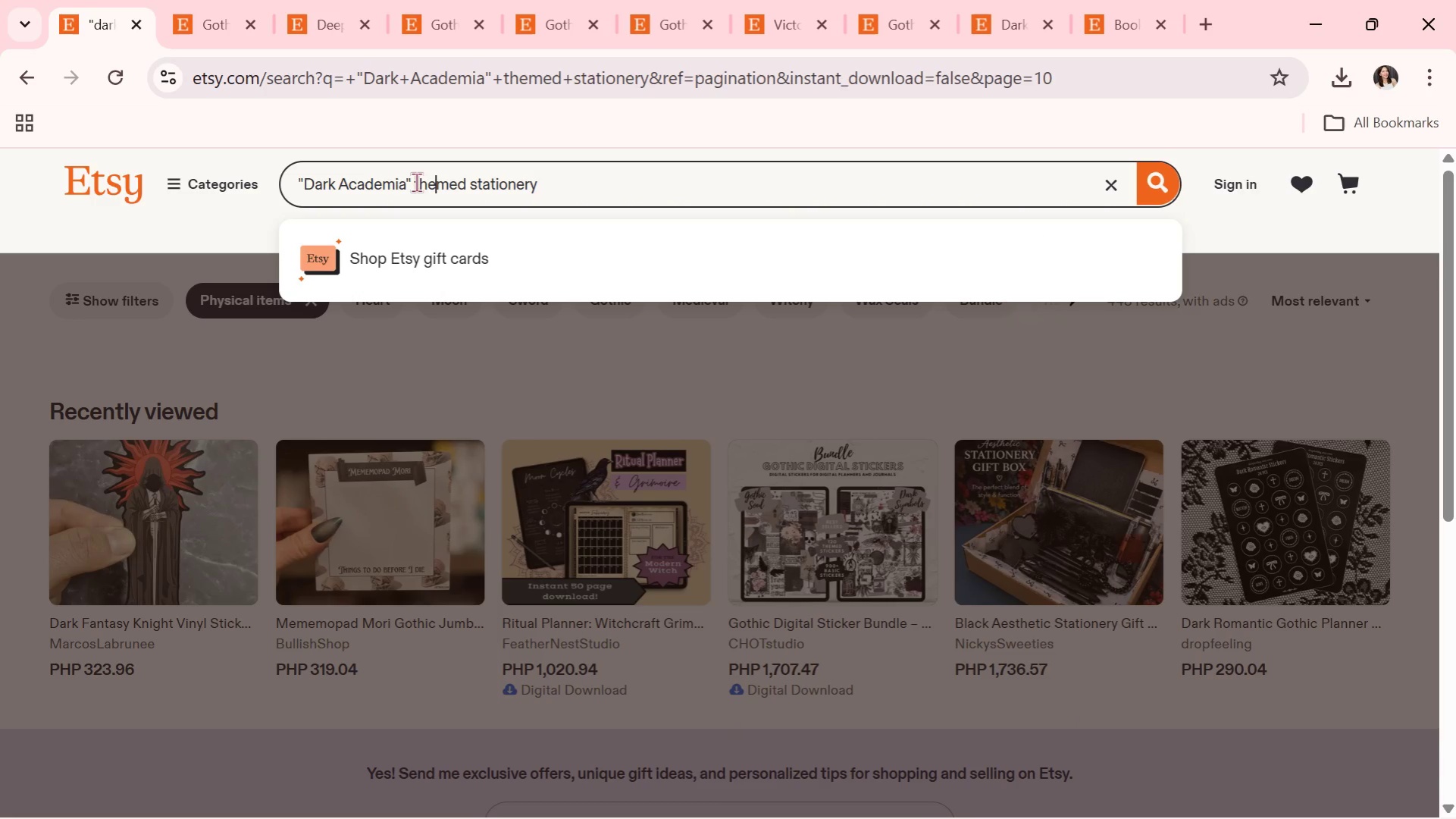 
left_click_drag(start_coordinate=[415, 182], to_coordinate=[678, 187])
 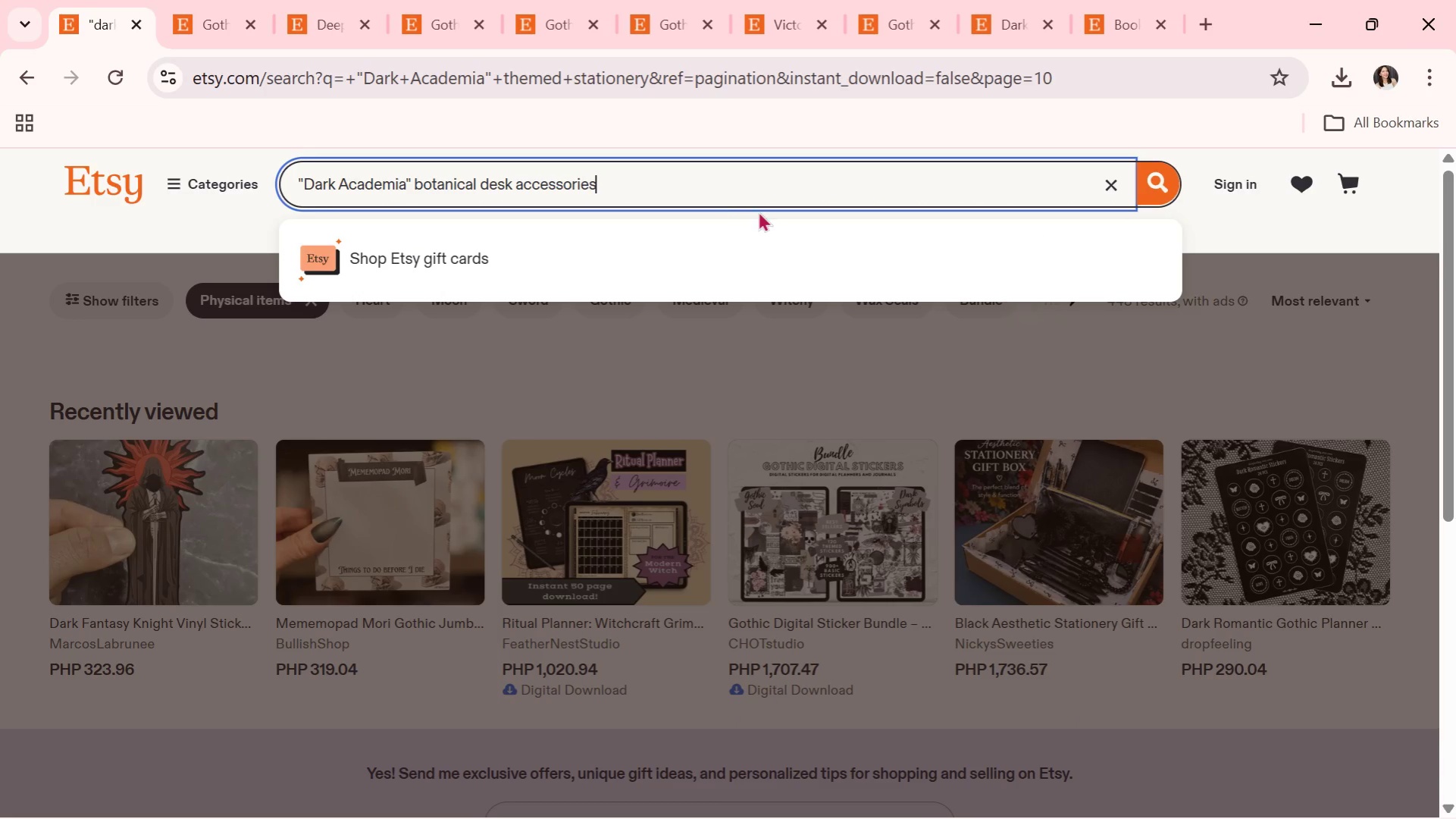 
key(Control+V)
 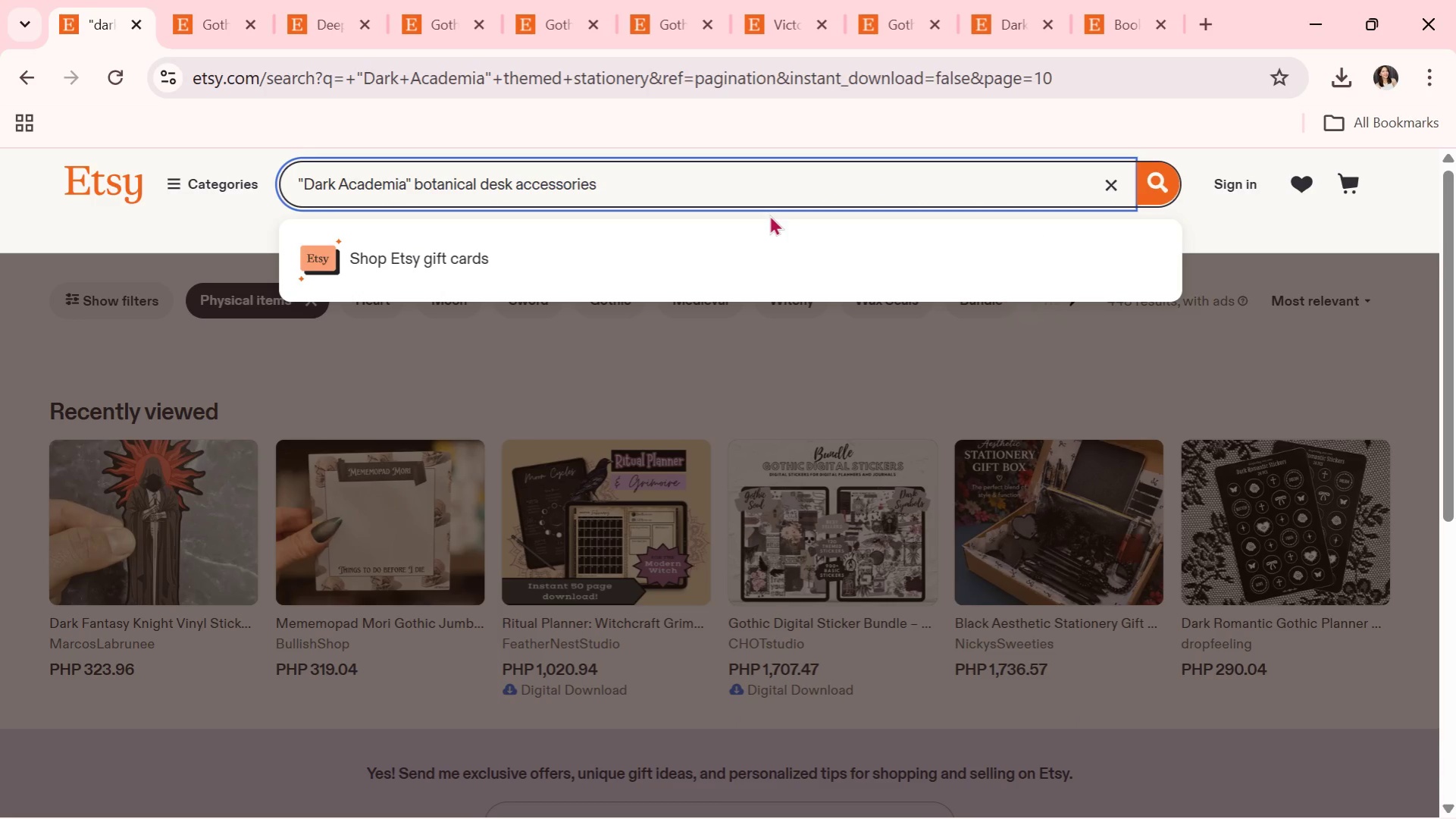 
key(Enter)
 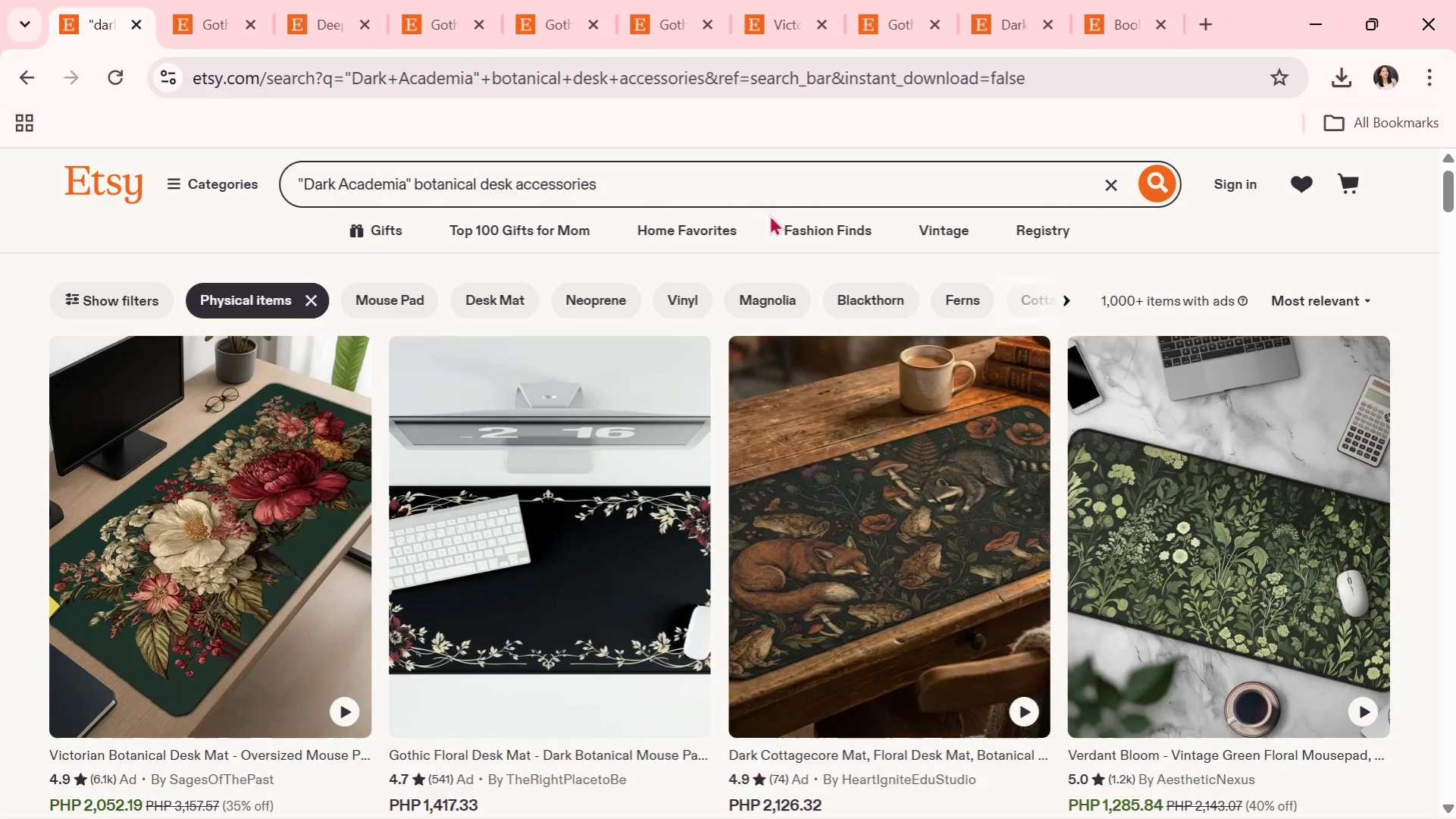 
wait(5.97)
 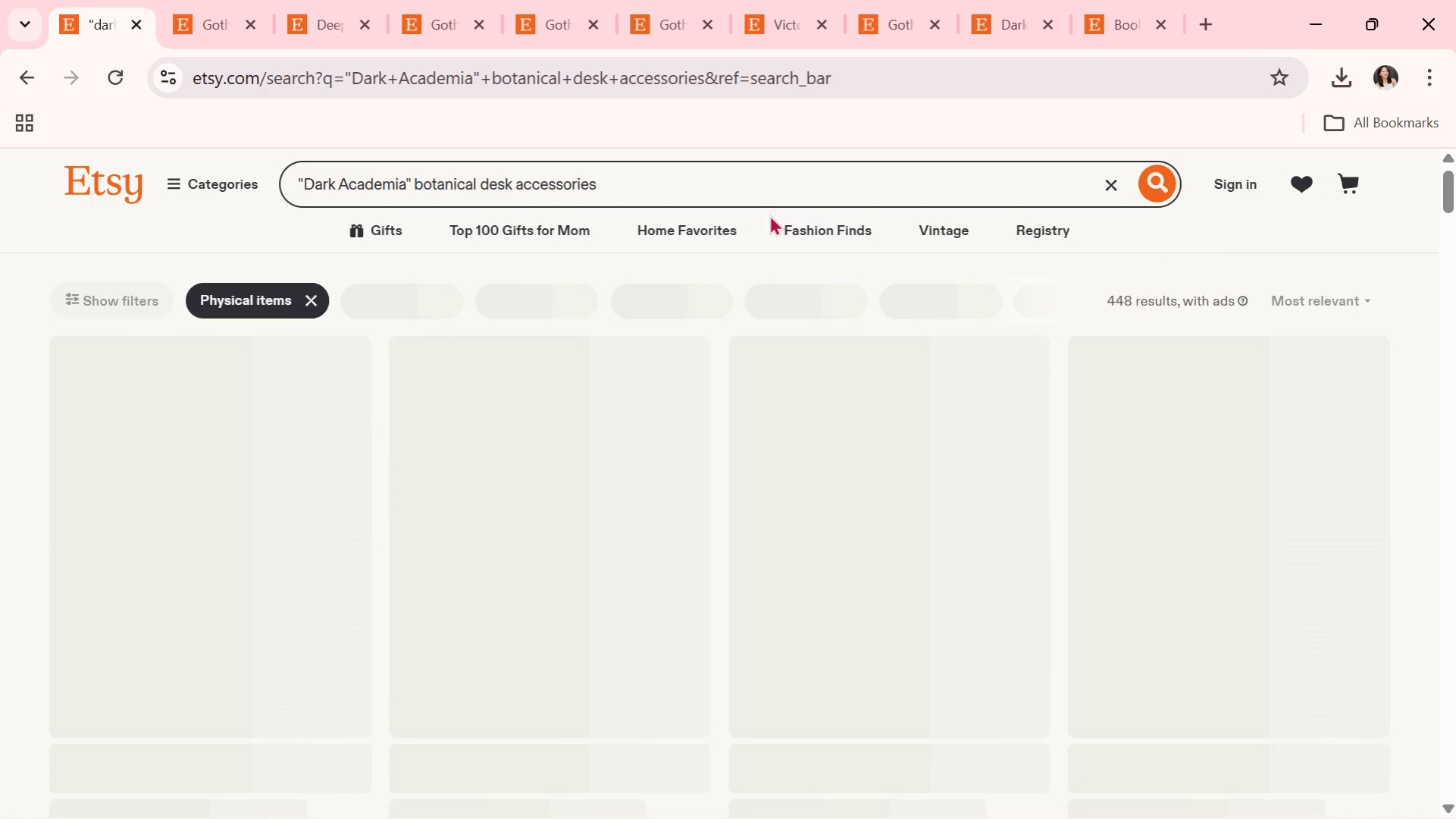 
scroll: coordinate [983, 695], scroll_direction: down, amount: 21.0
 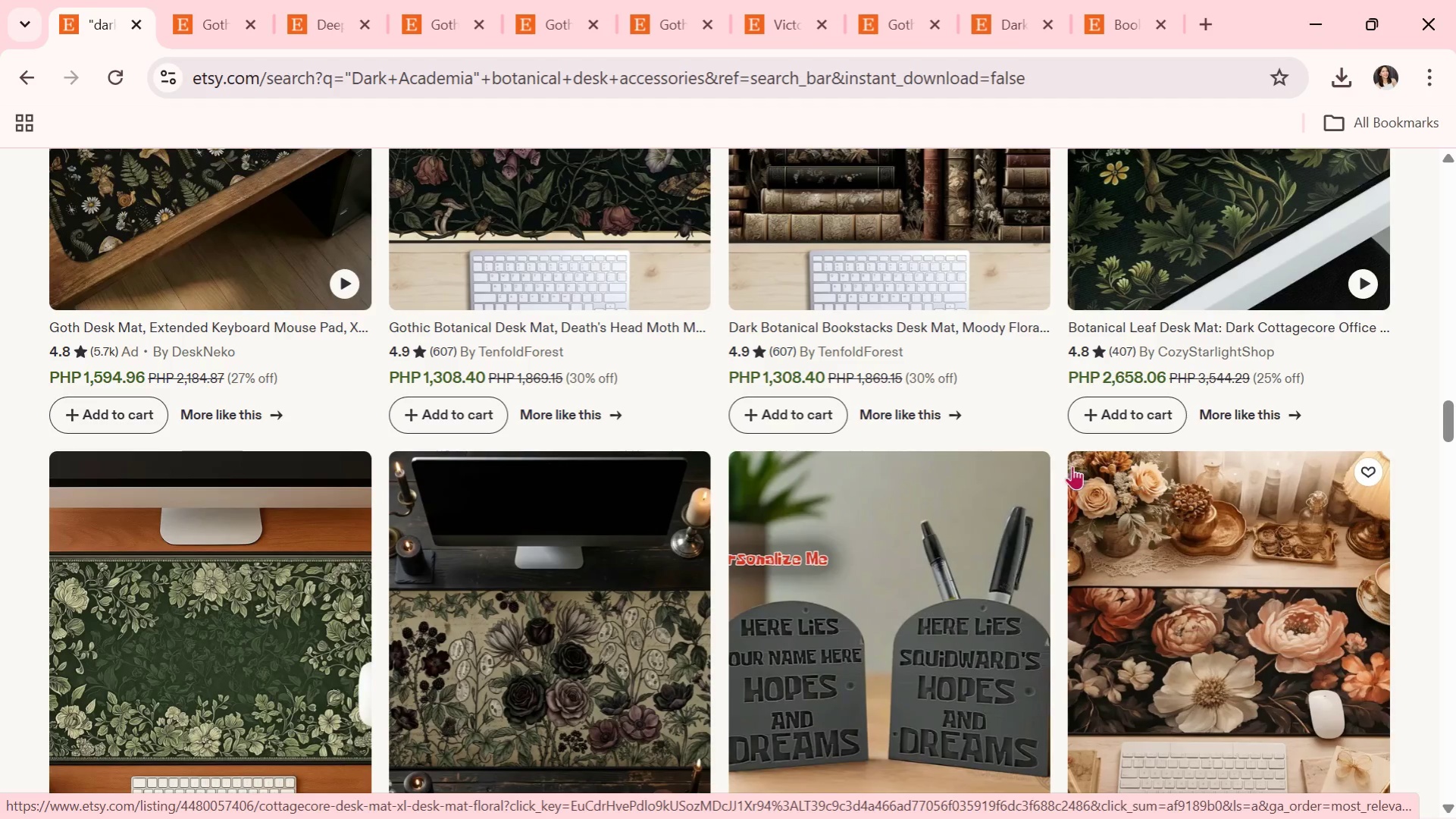 
wait(5.54)
 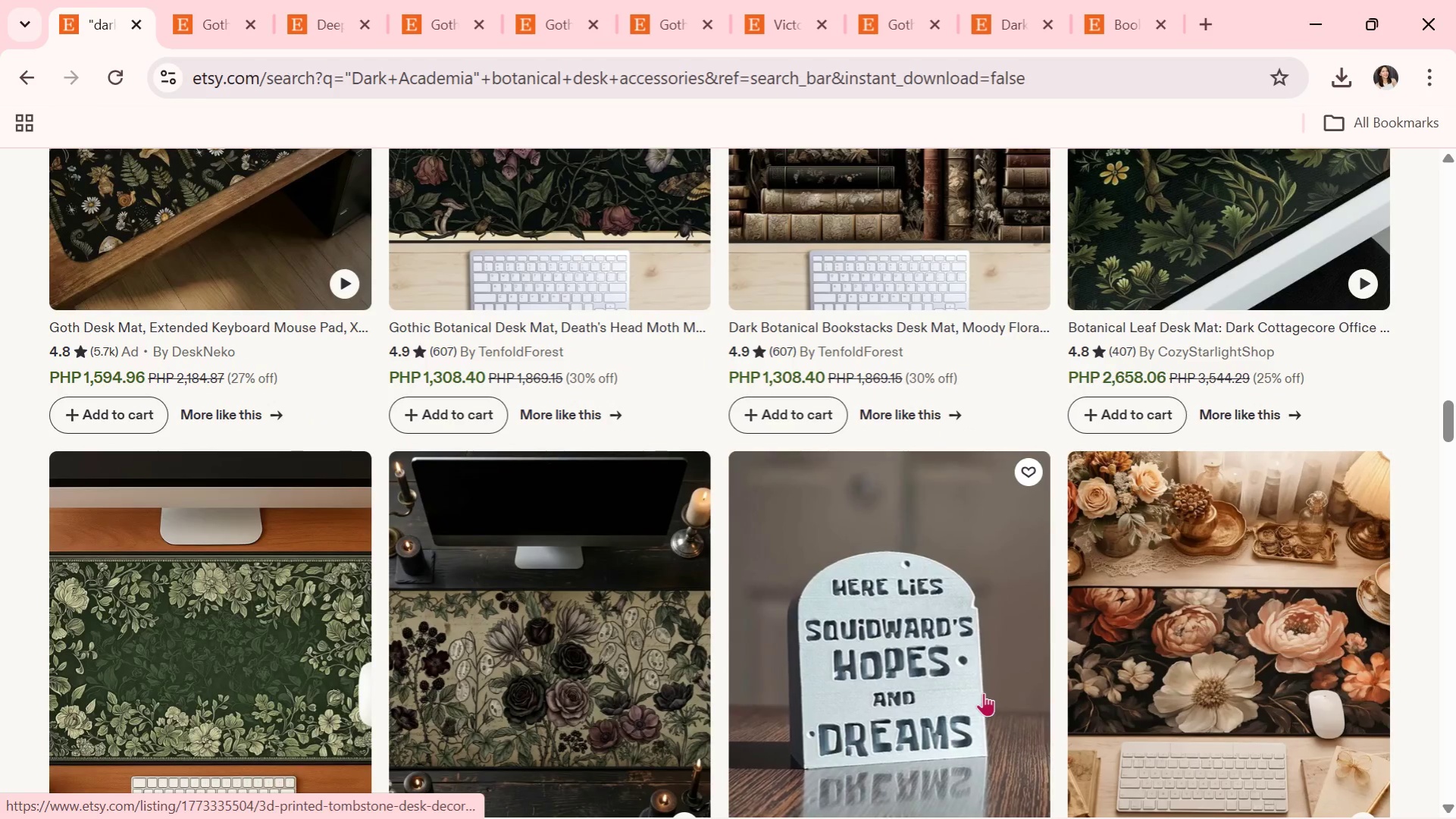 
scroll: coordinate [988, 485], scroll_direction: down, amount: 11.0
 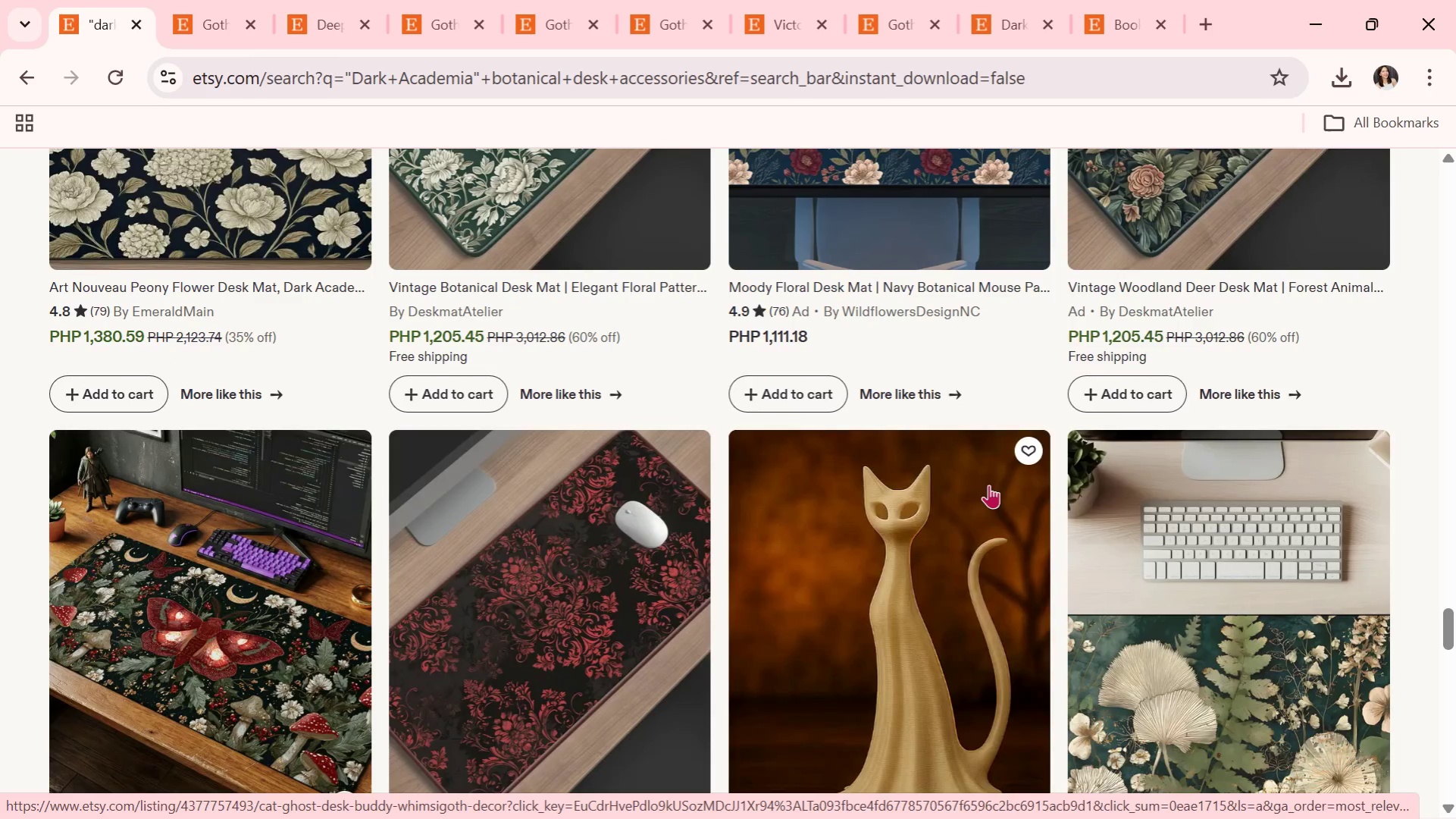 
scroll: coordinate [988, 485], scroll_direction: down, amount: 11.0
 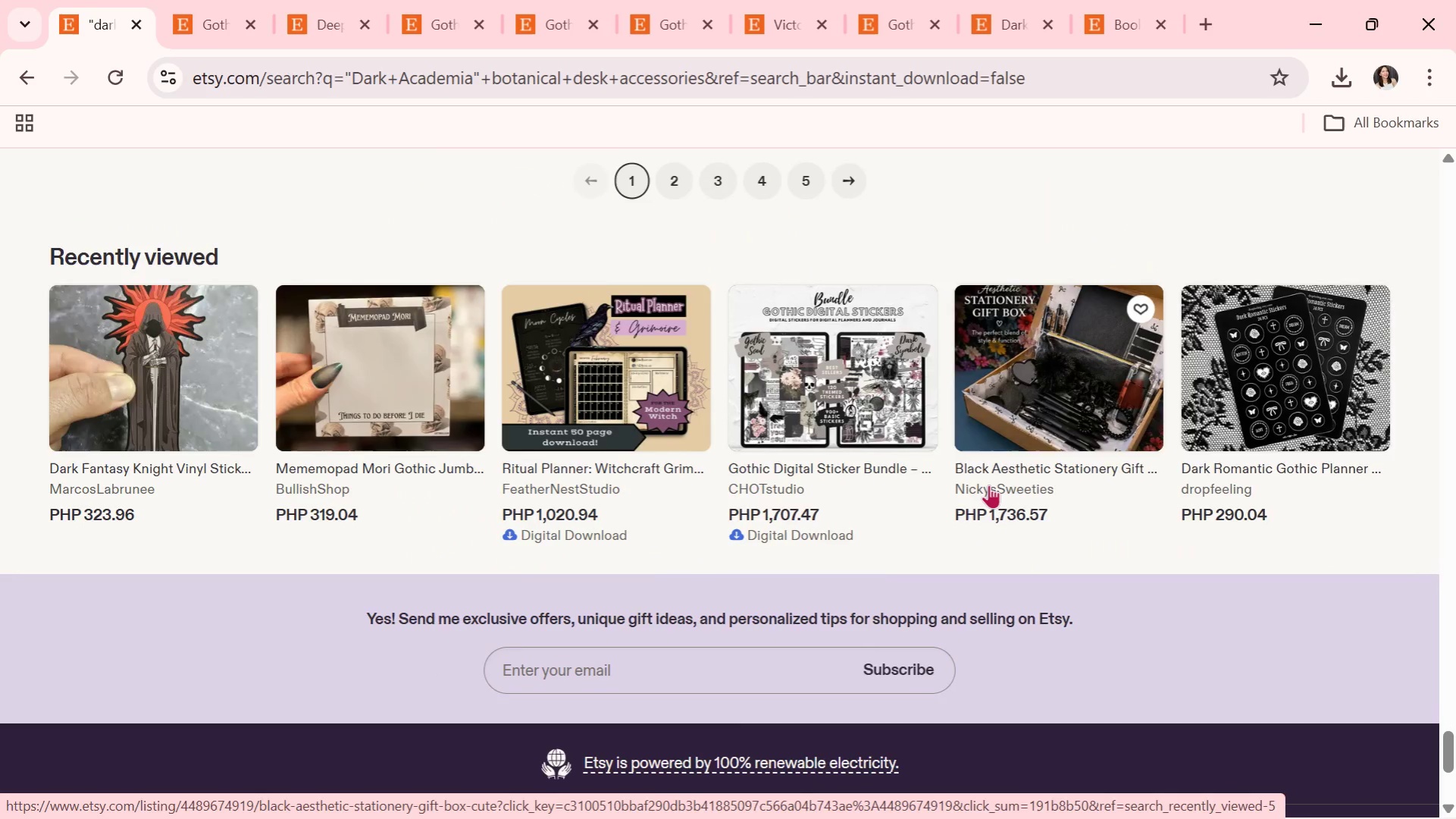 
scroll: coordinate [988, 485], scroll_direction: up, amount: 5.0